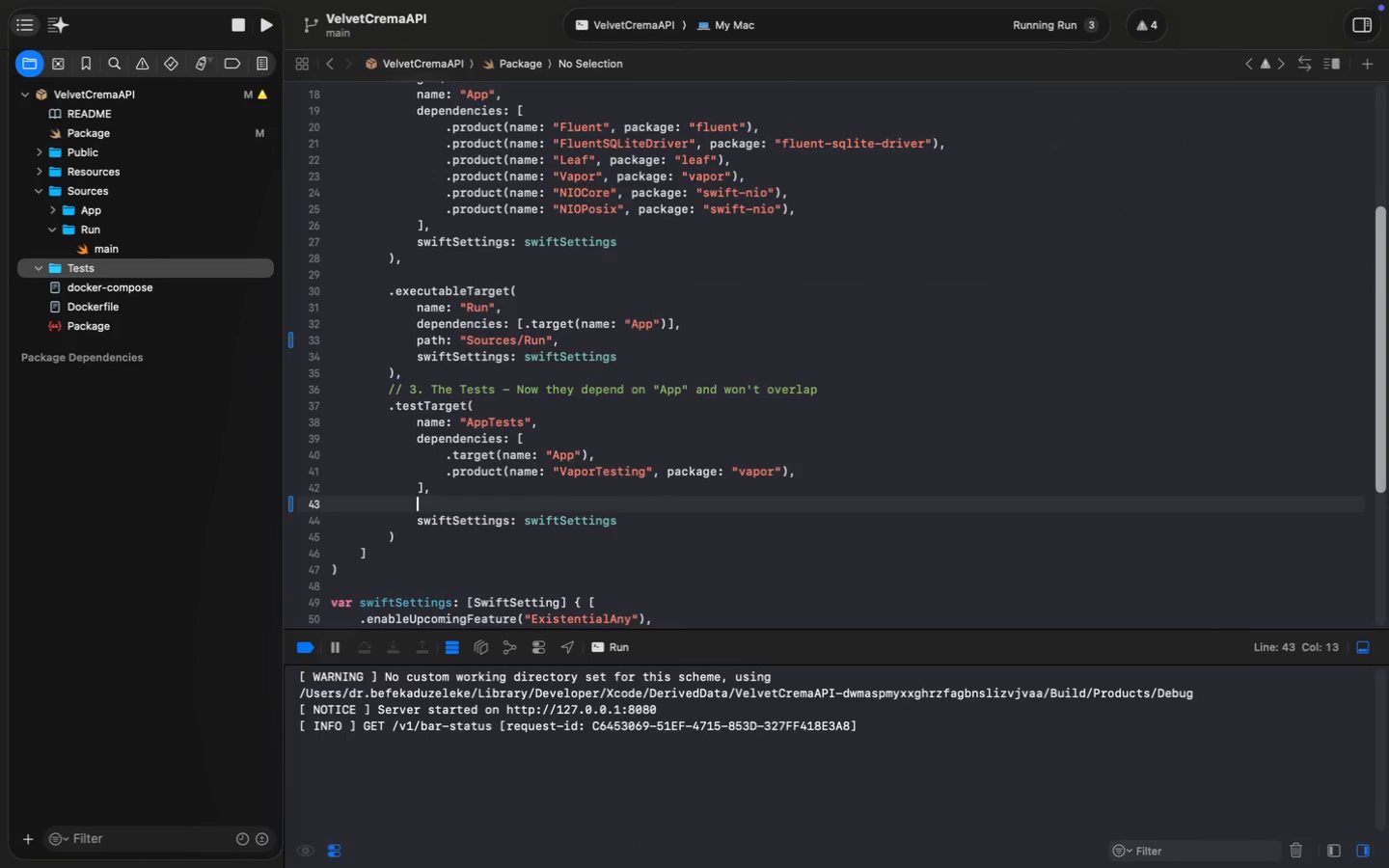 
type(path: ")
 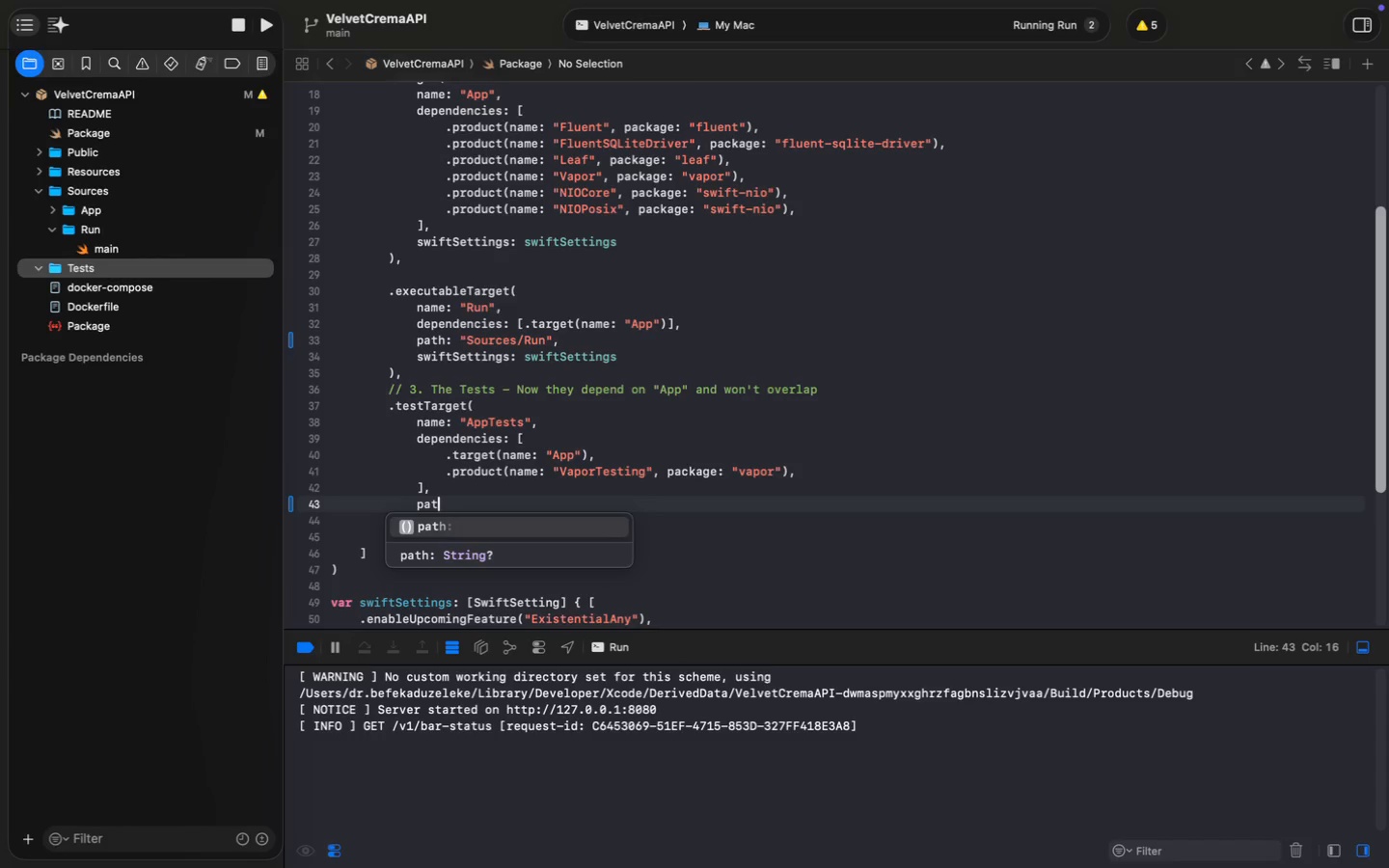 